 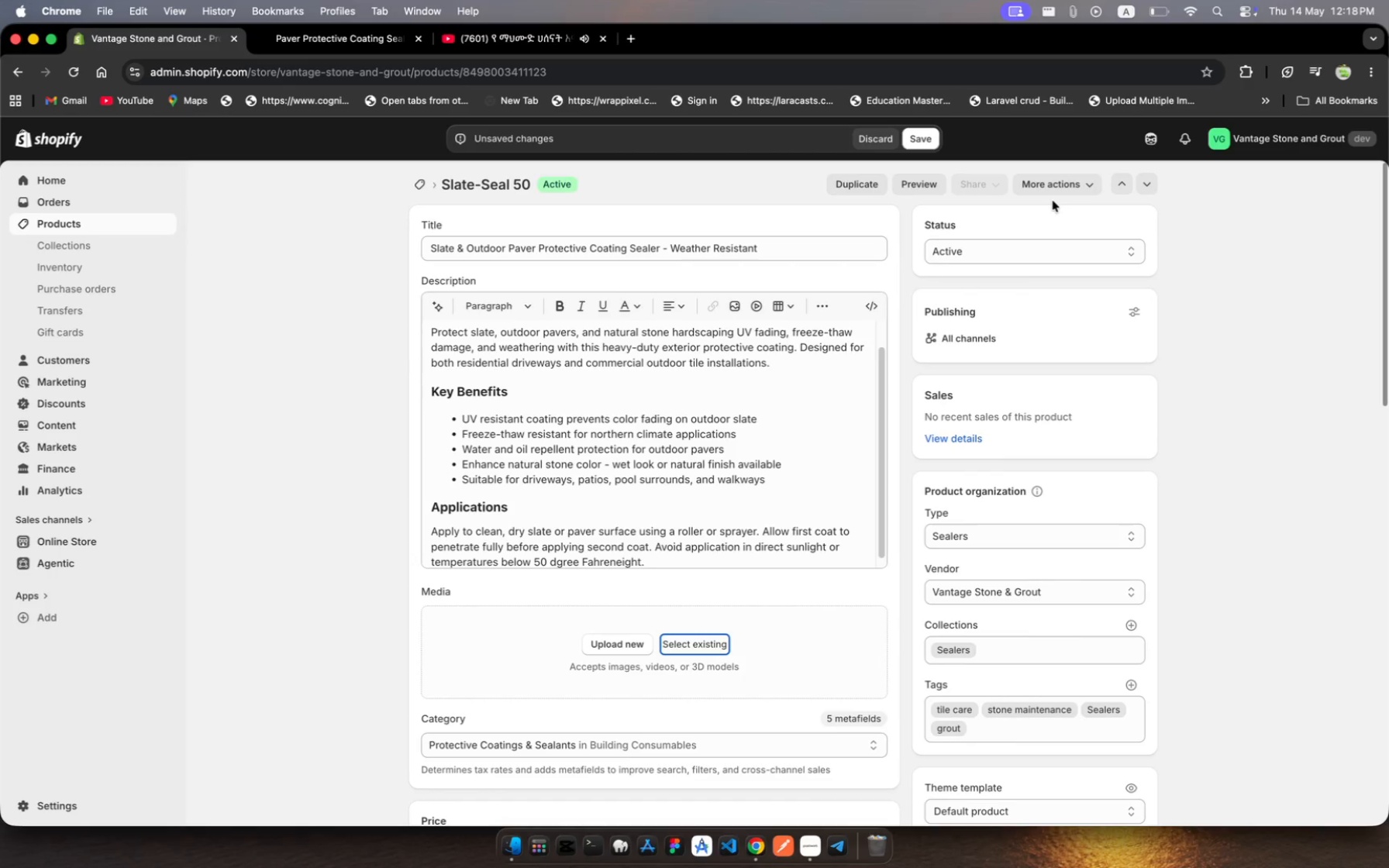 
scroll: coordinate [732, 451], scroll_direction: down, amount: 13.0
 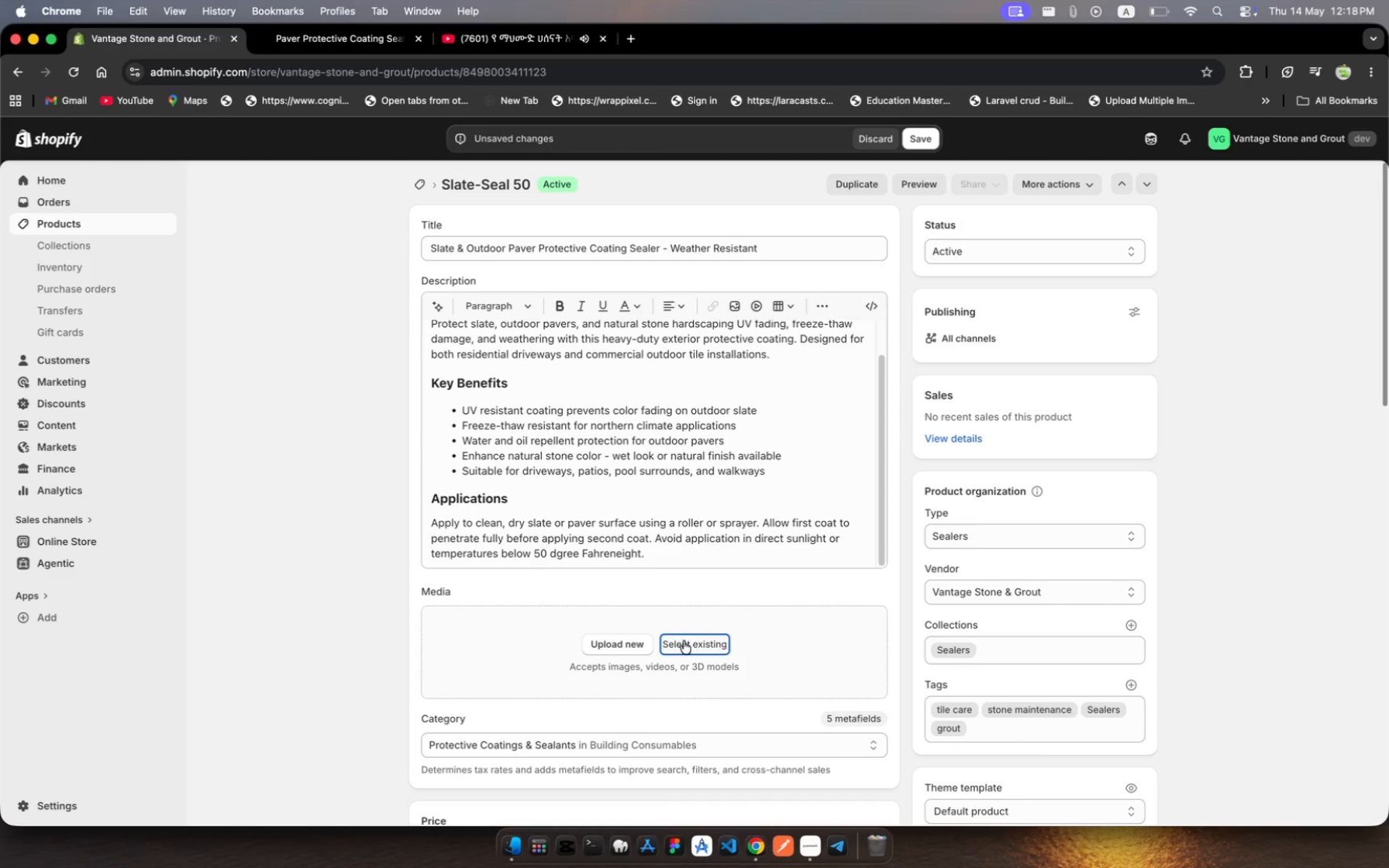 
left_click([686, 648])
 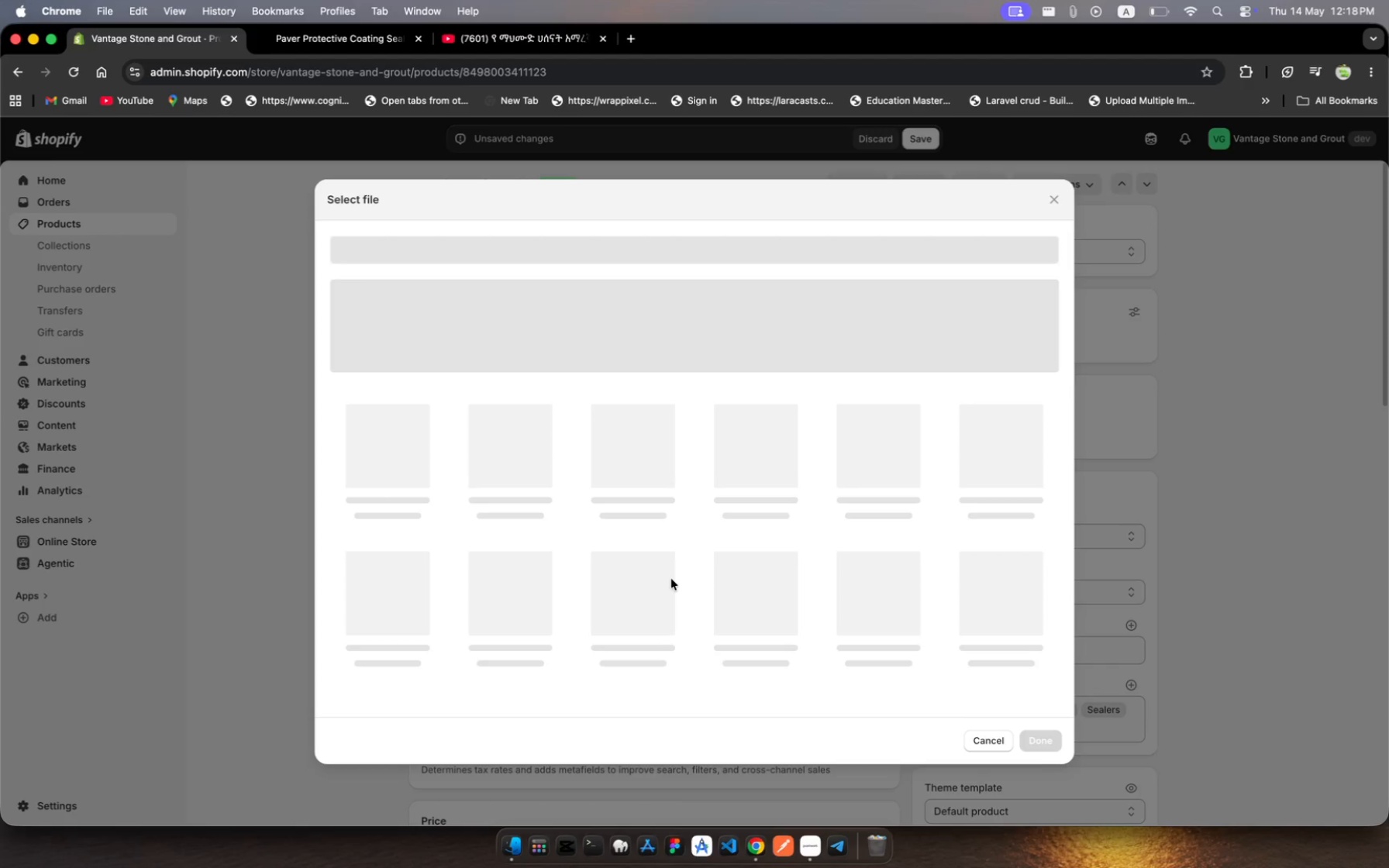 
wait(24.26)
 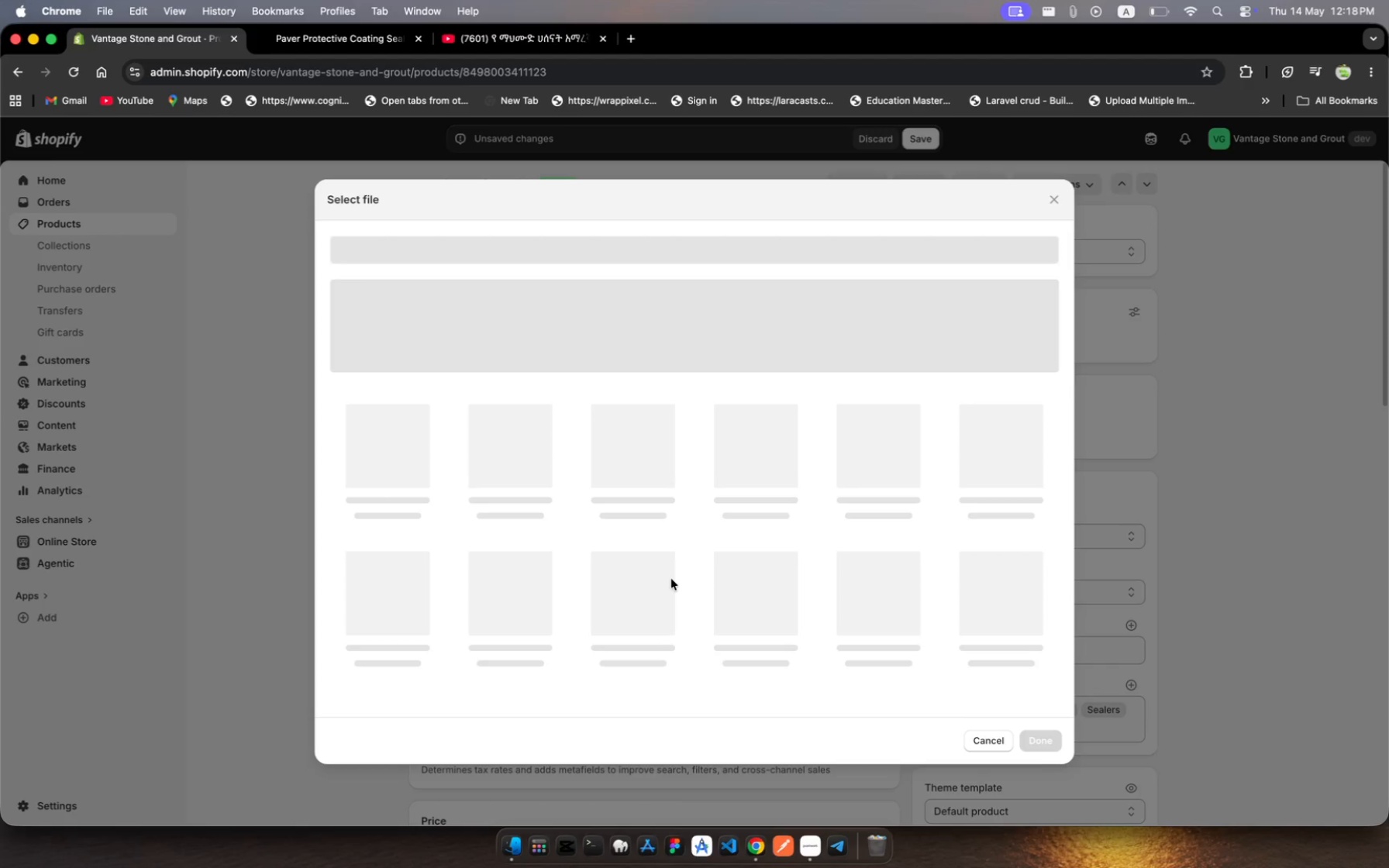 
left_click([1055, 197])
 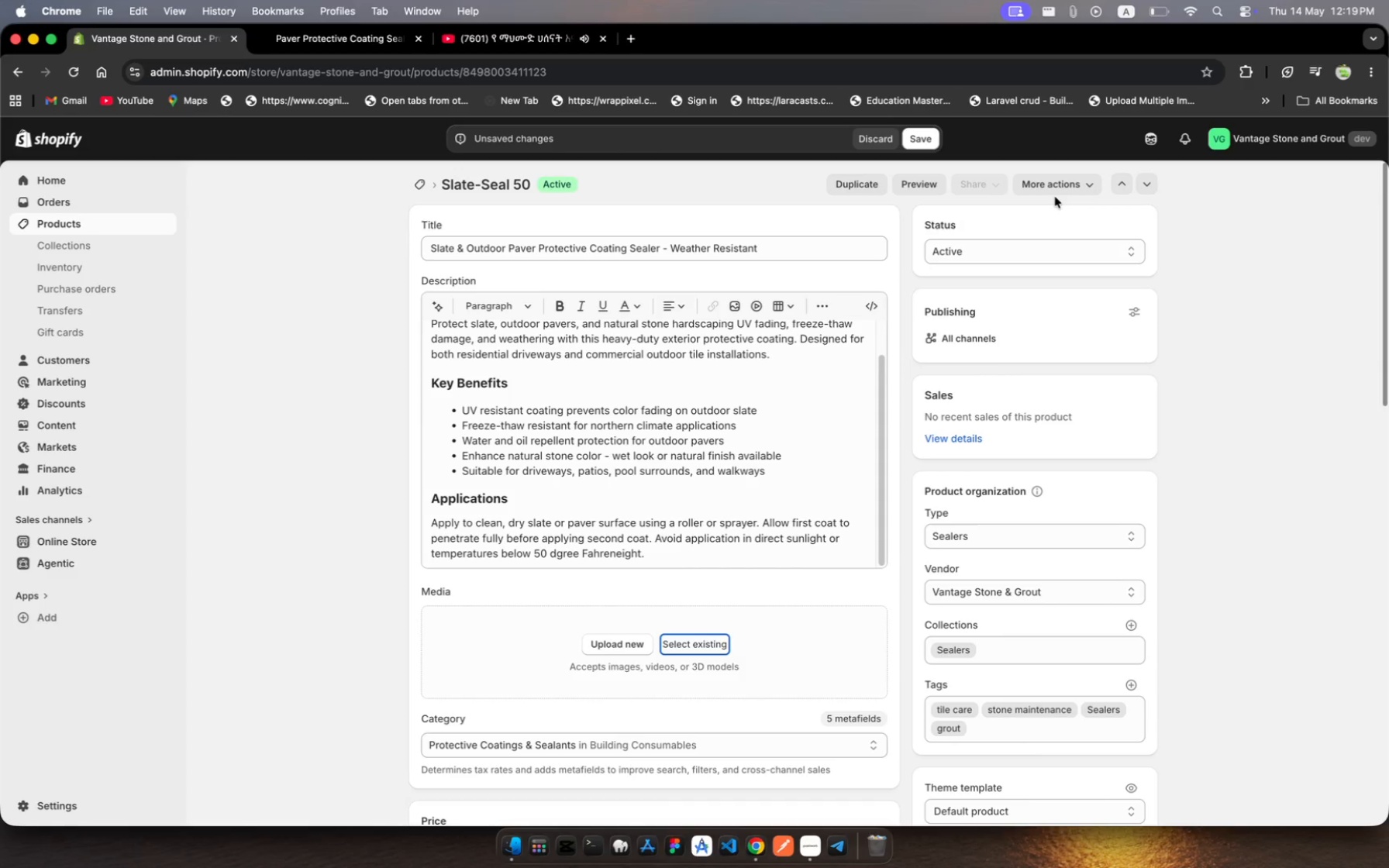 
wait(16.32)
 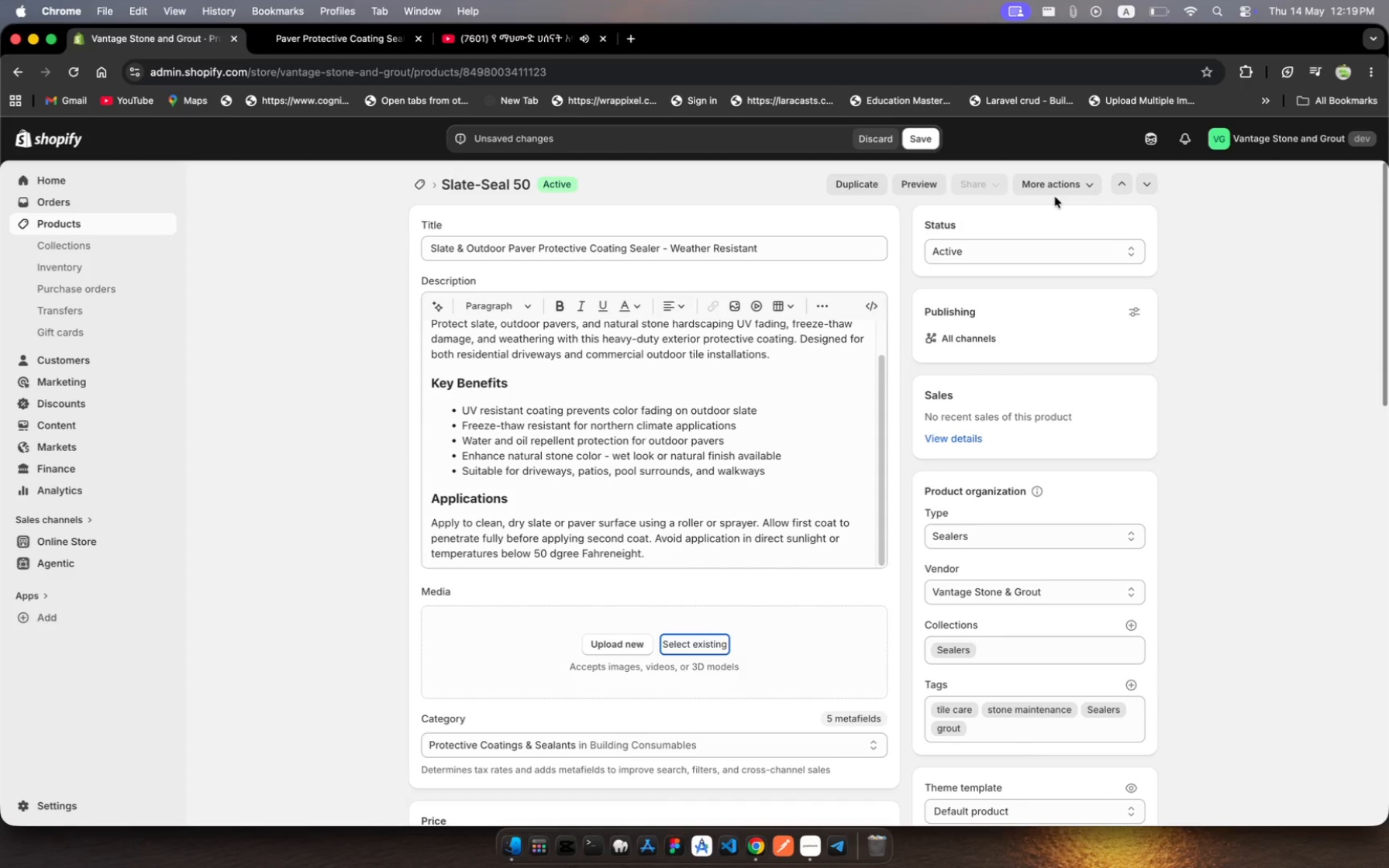 
left_click([711, 637])
 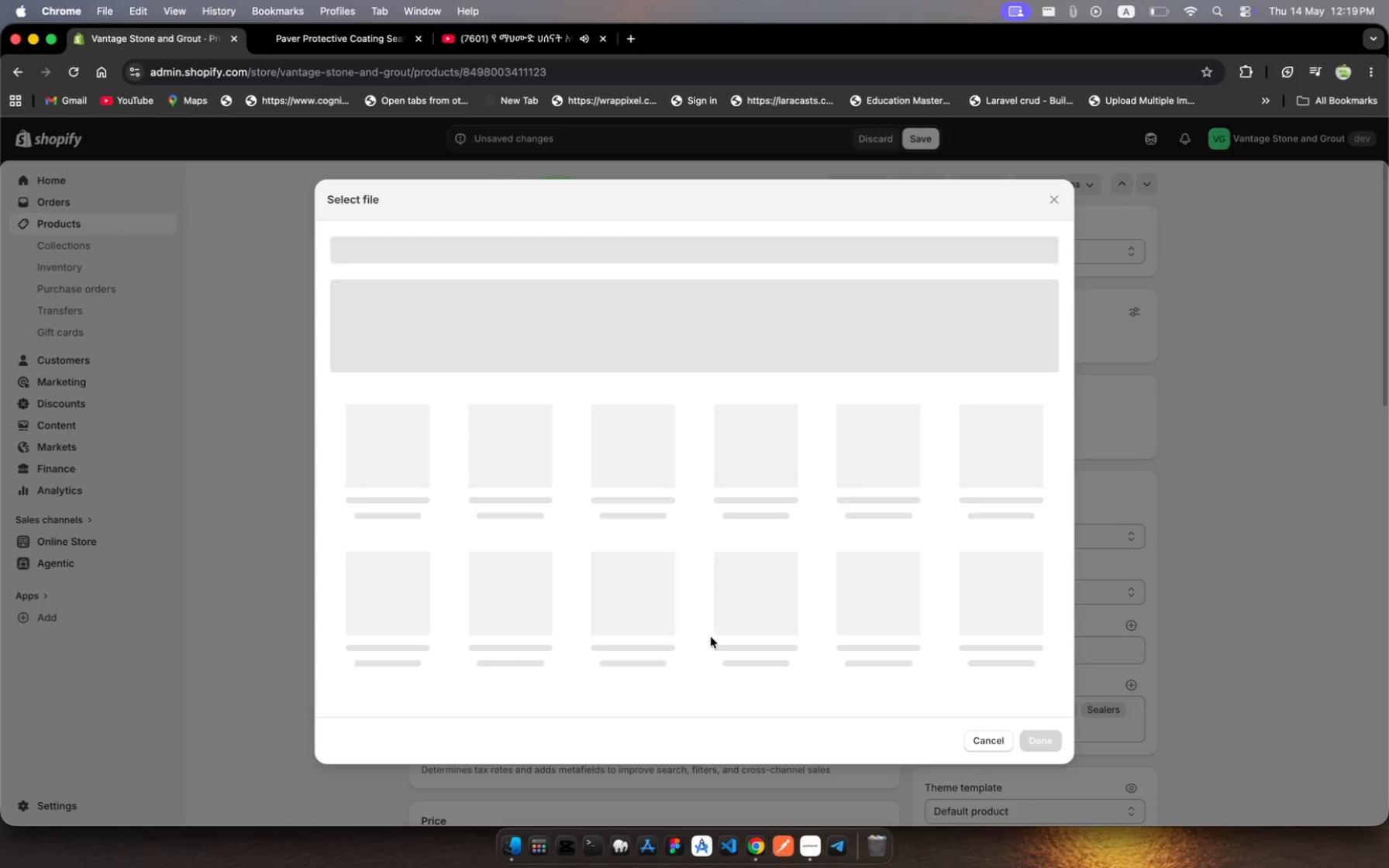 
wait(15.67)
 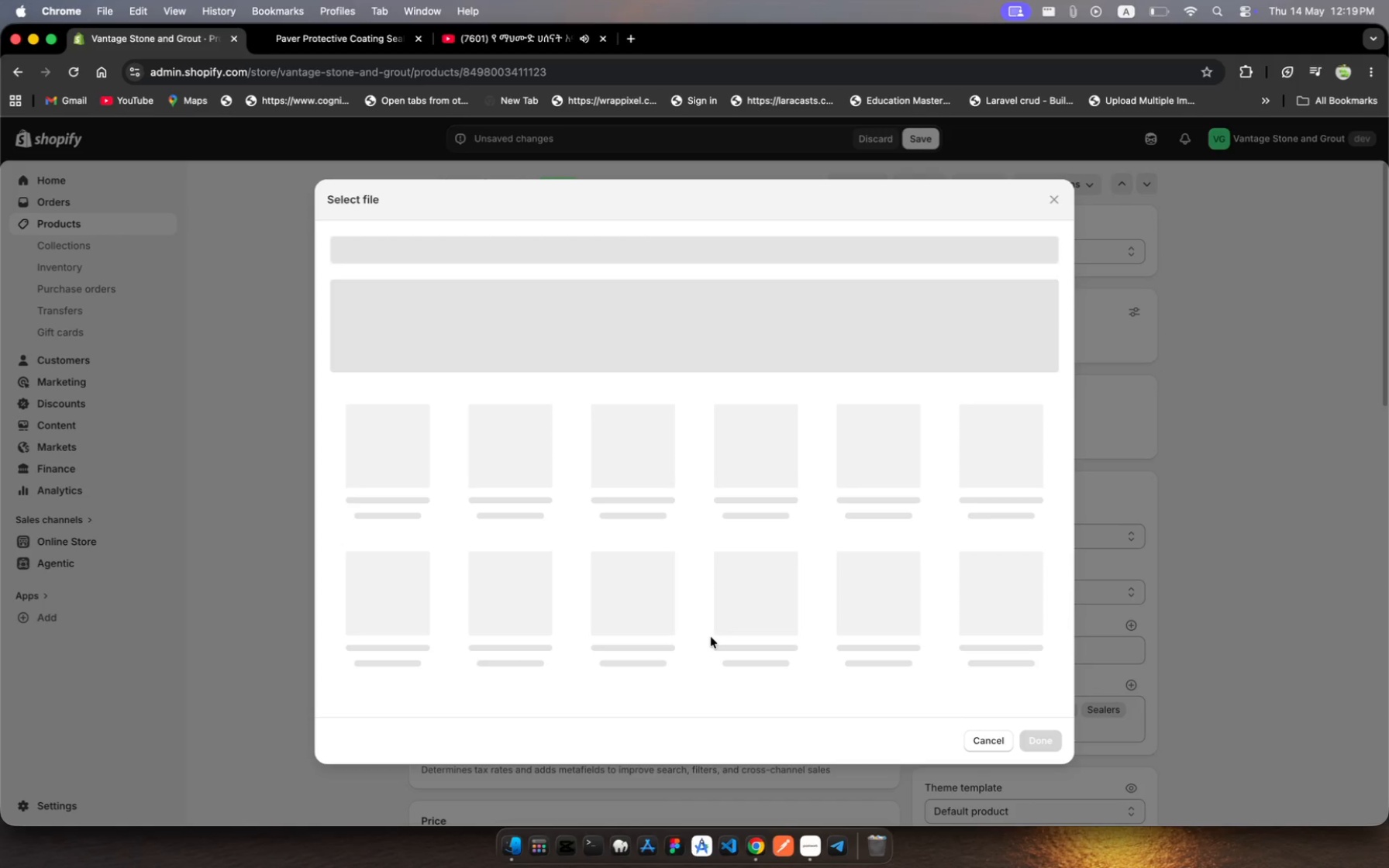 
left_click([814, 852])